 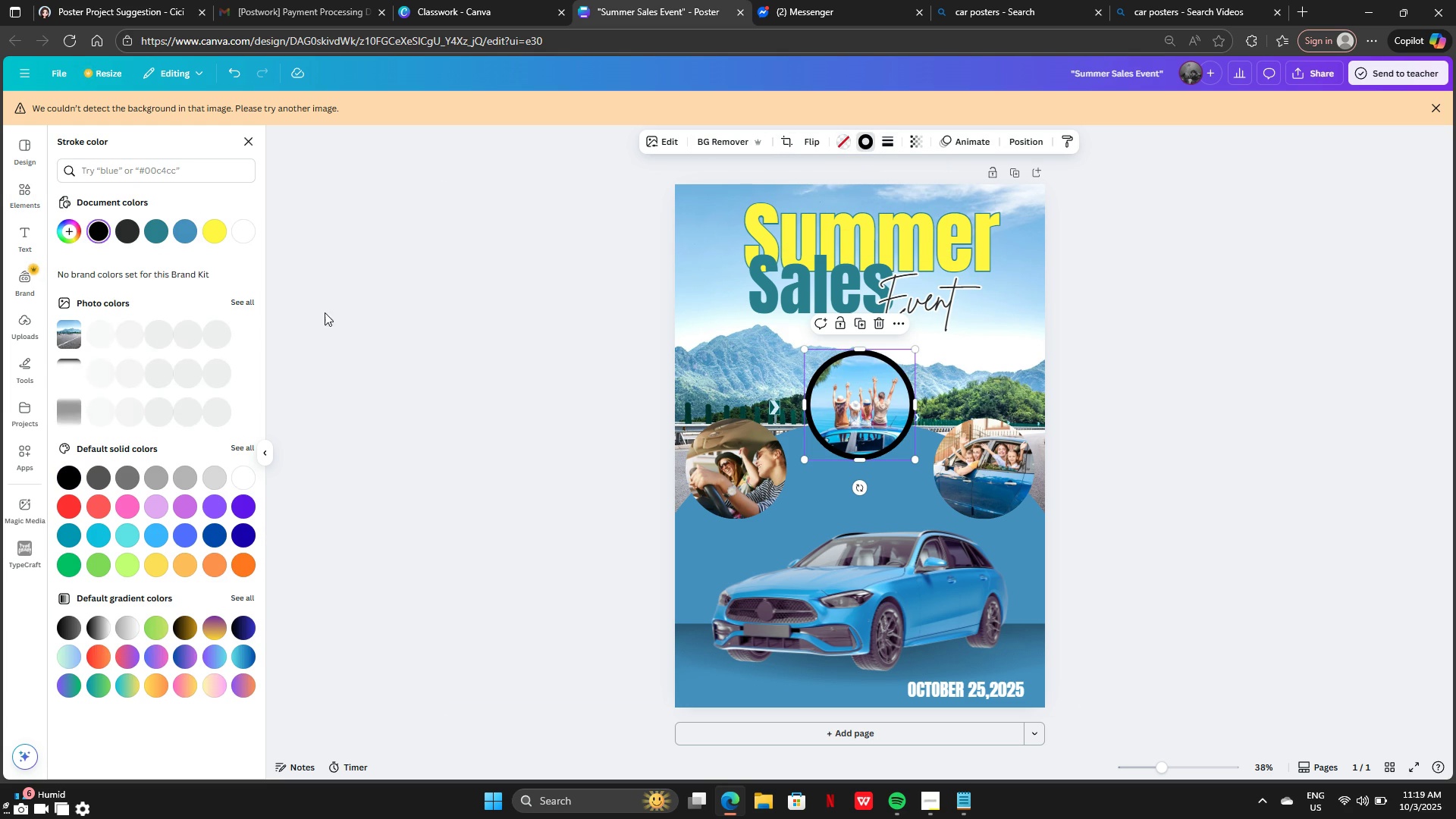 
left_click([189, 233])
 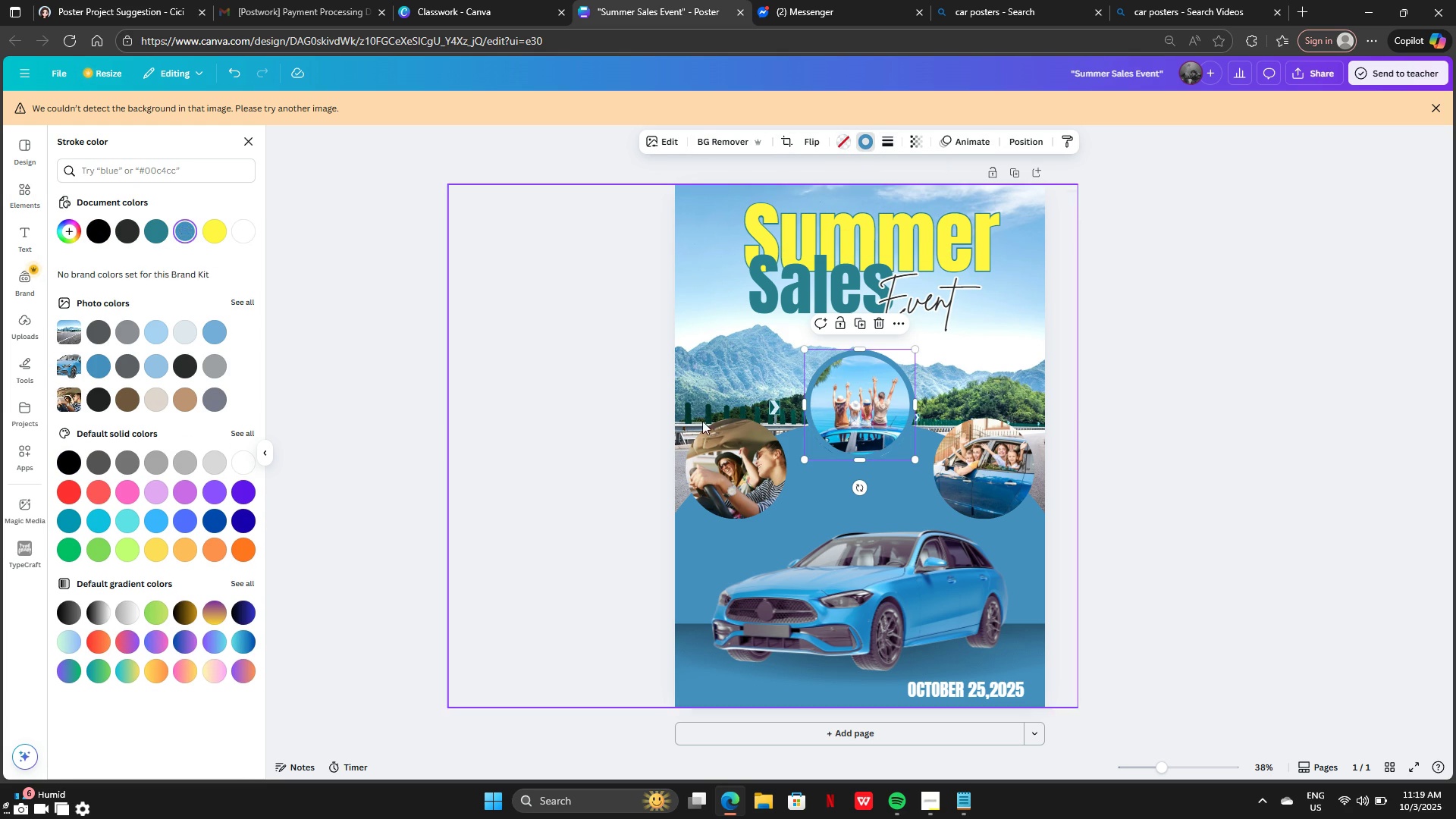 
left_click([723, 466])
 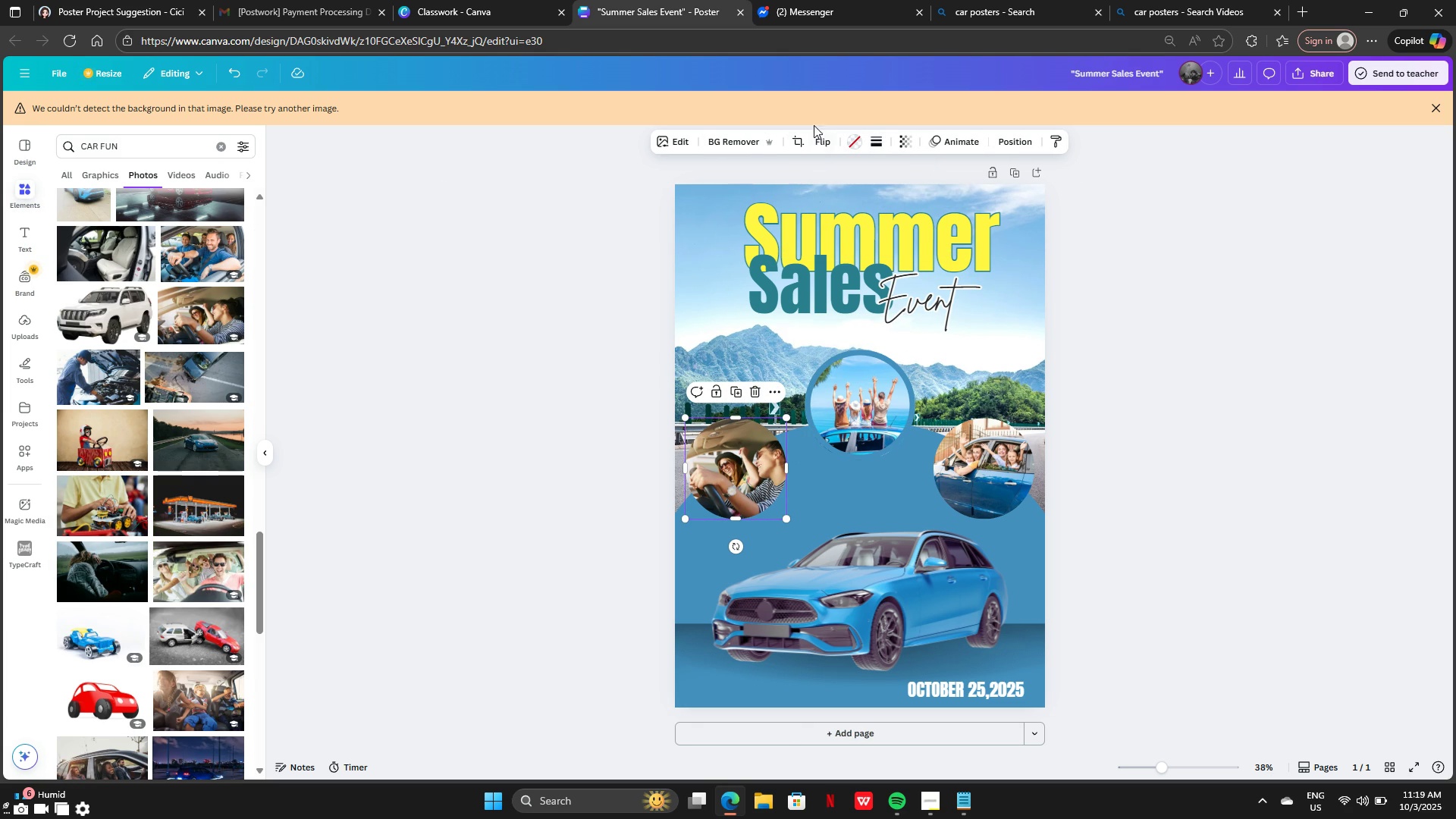 
mouse_move([852, 152])
 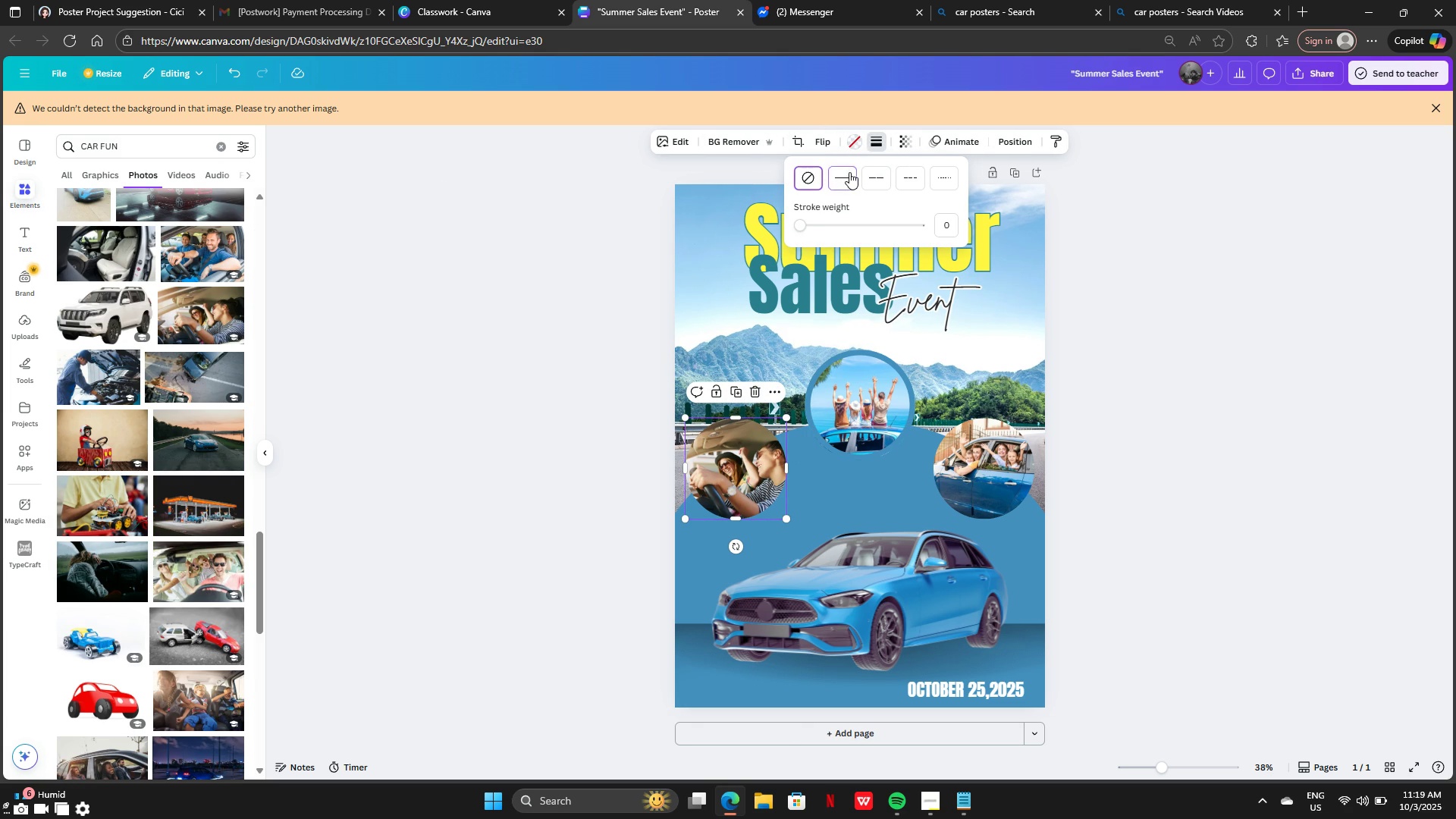 
left_click([849, 172])
 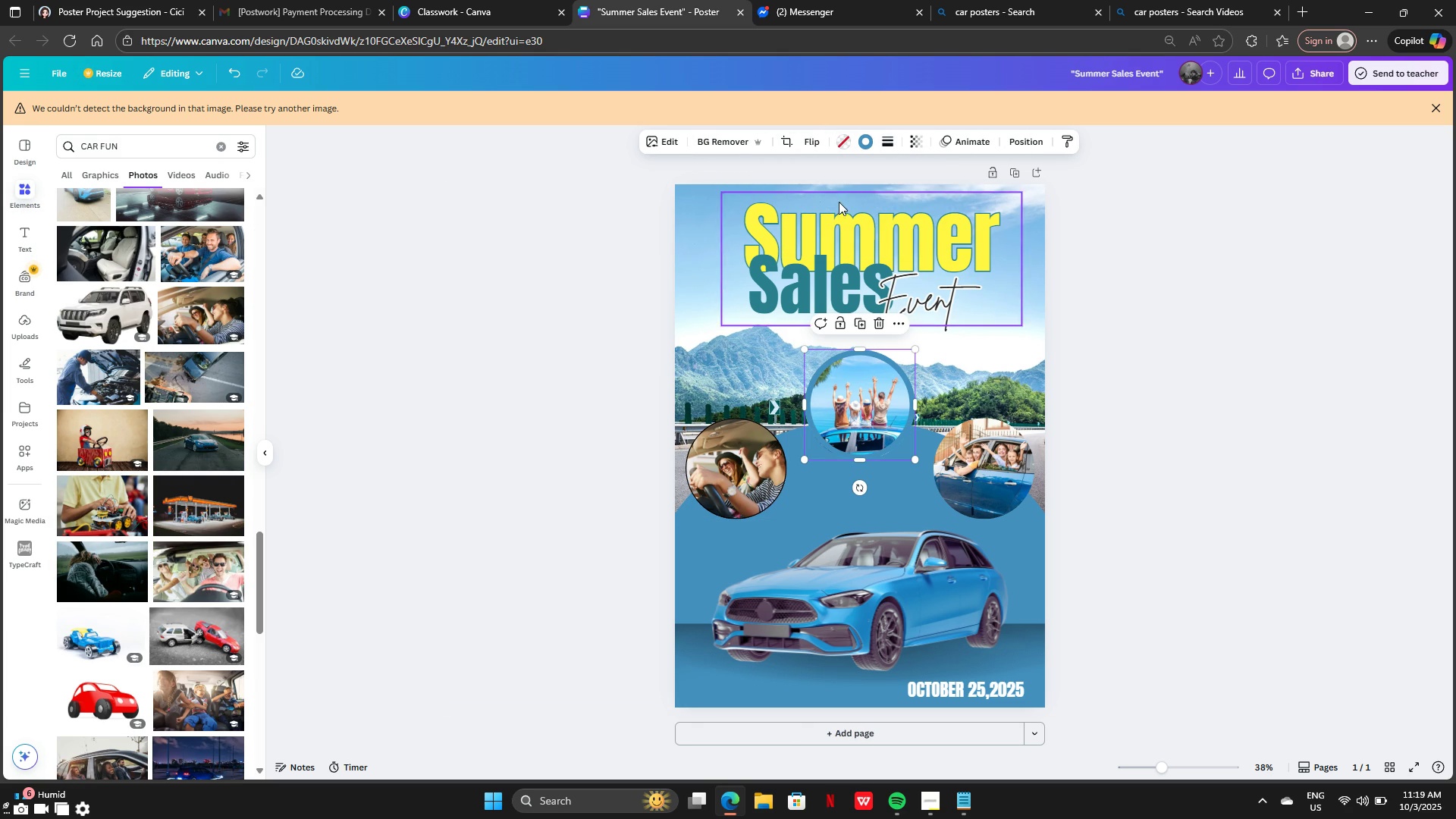 
left_click([885, 137])
 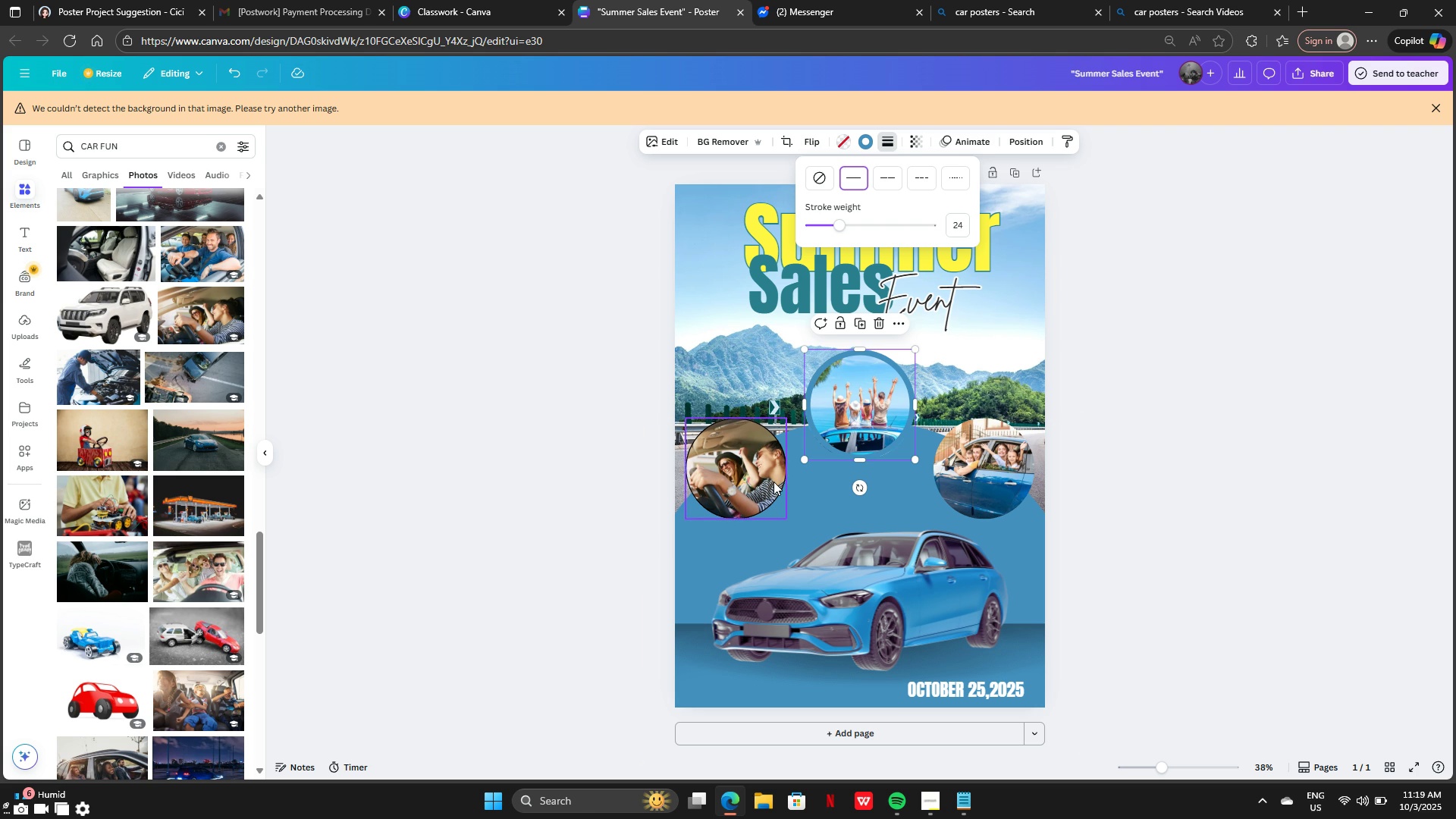 
left_click([774, 482])
 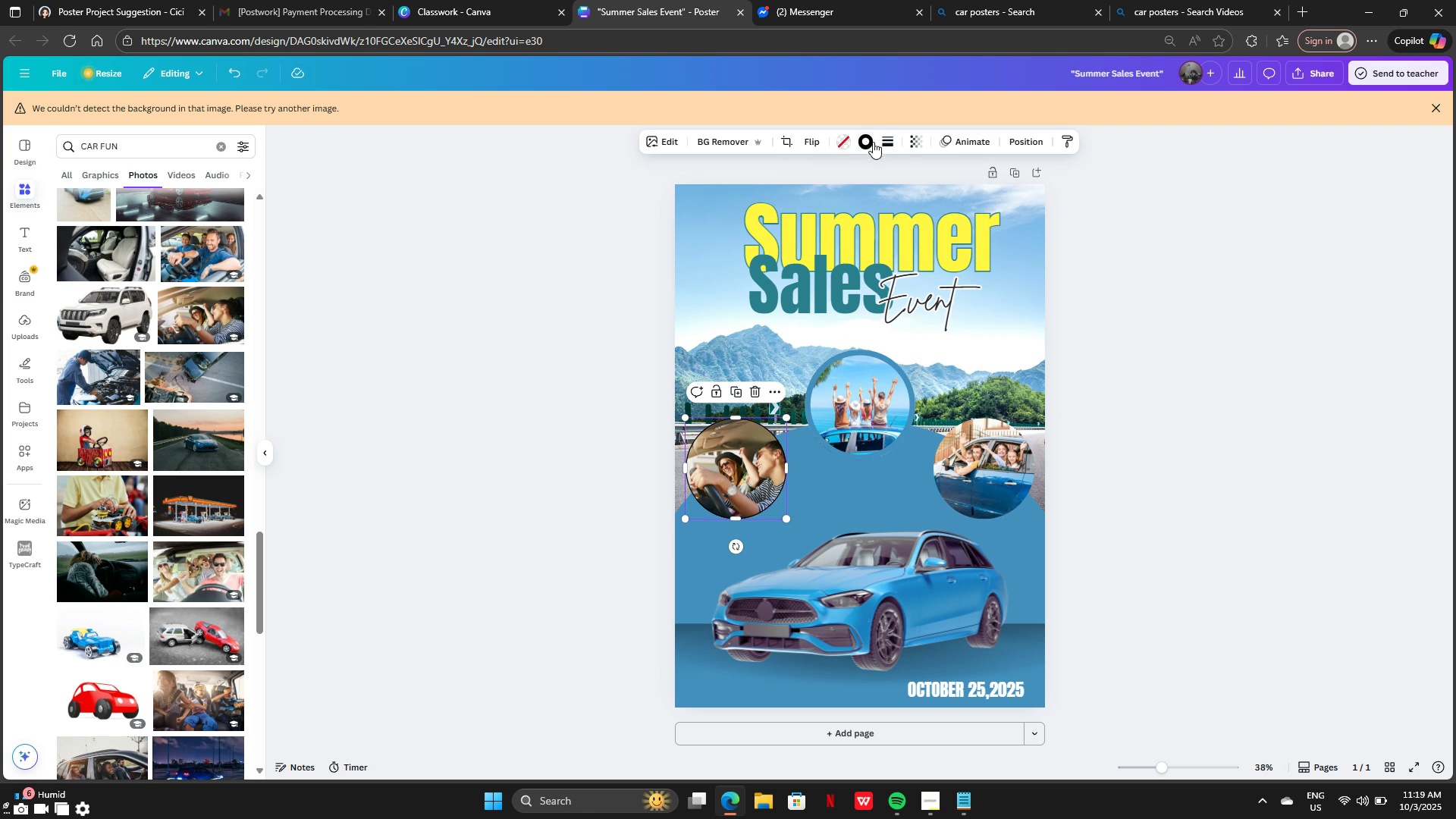 
left_click([868, 148])
 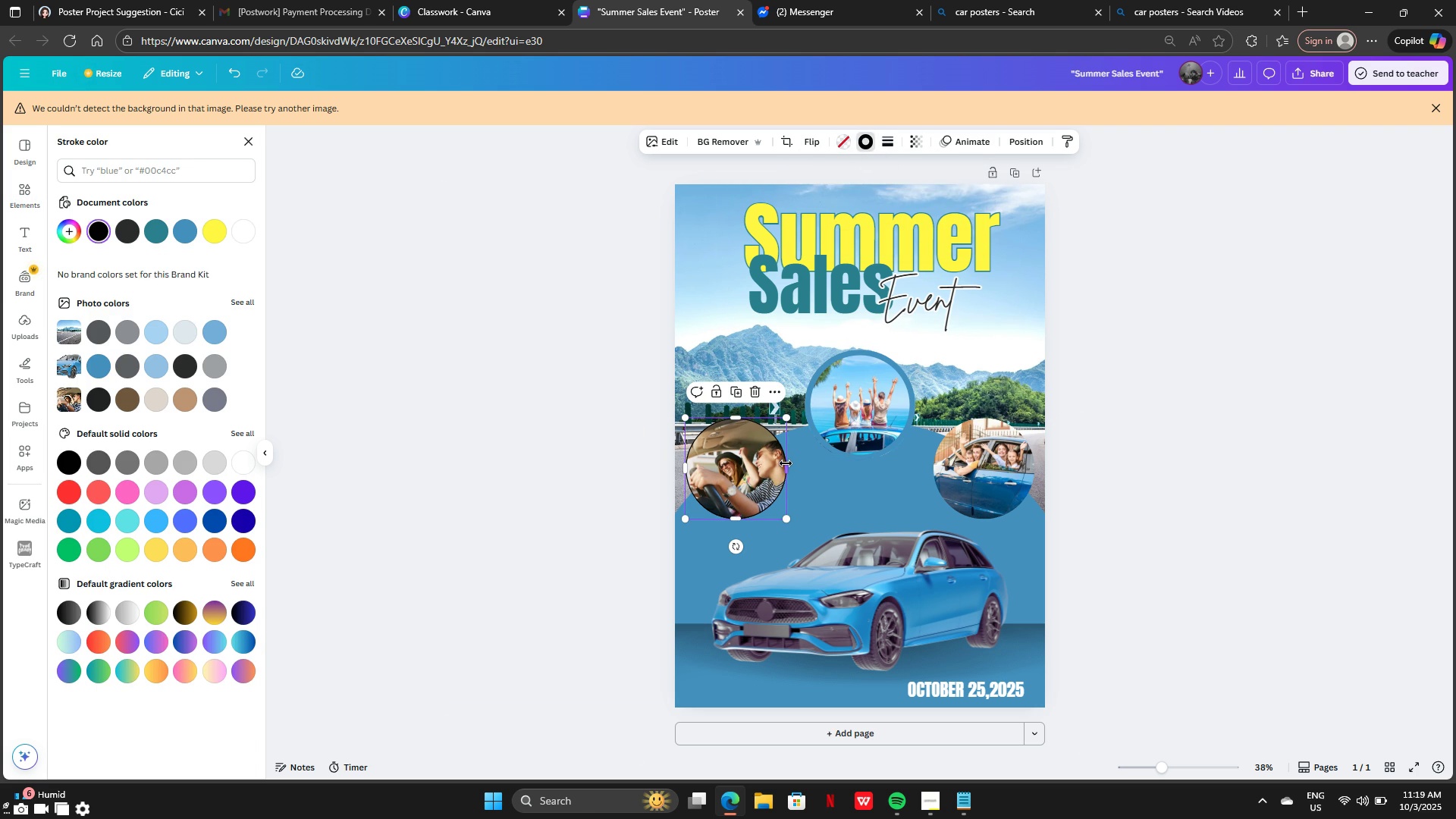 
left_click([786, 463])
 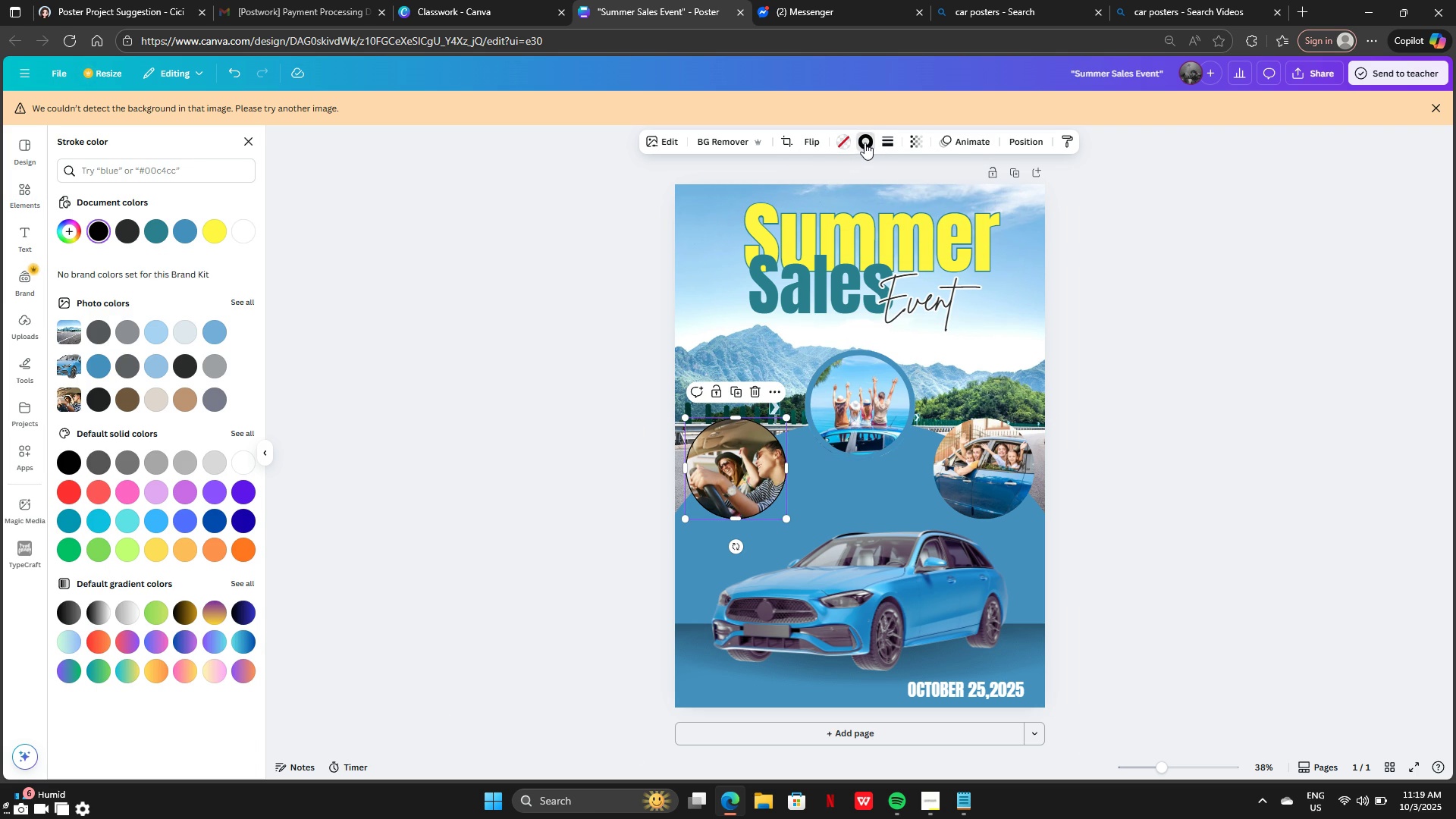 
left_click([865, 143])
 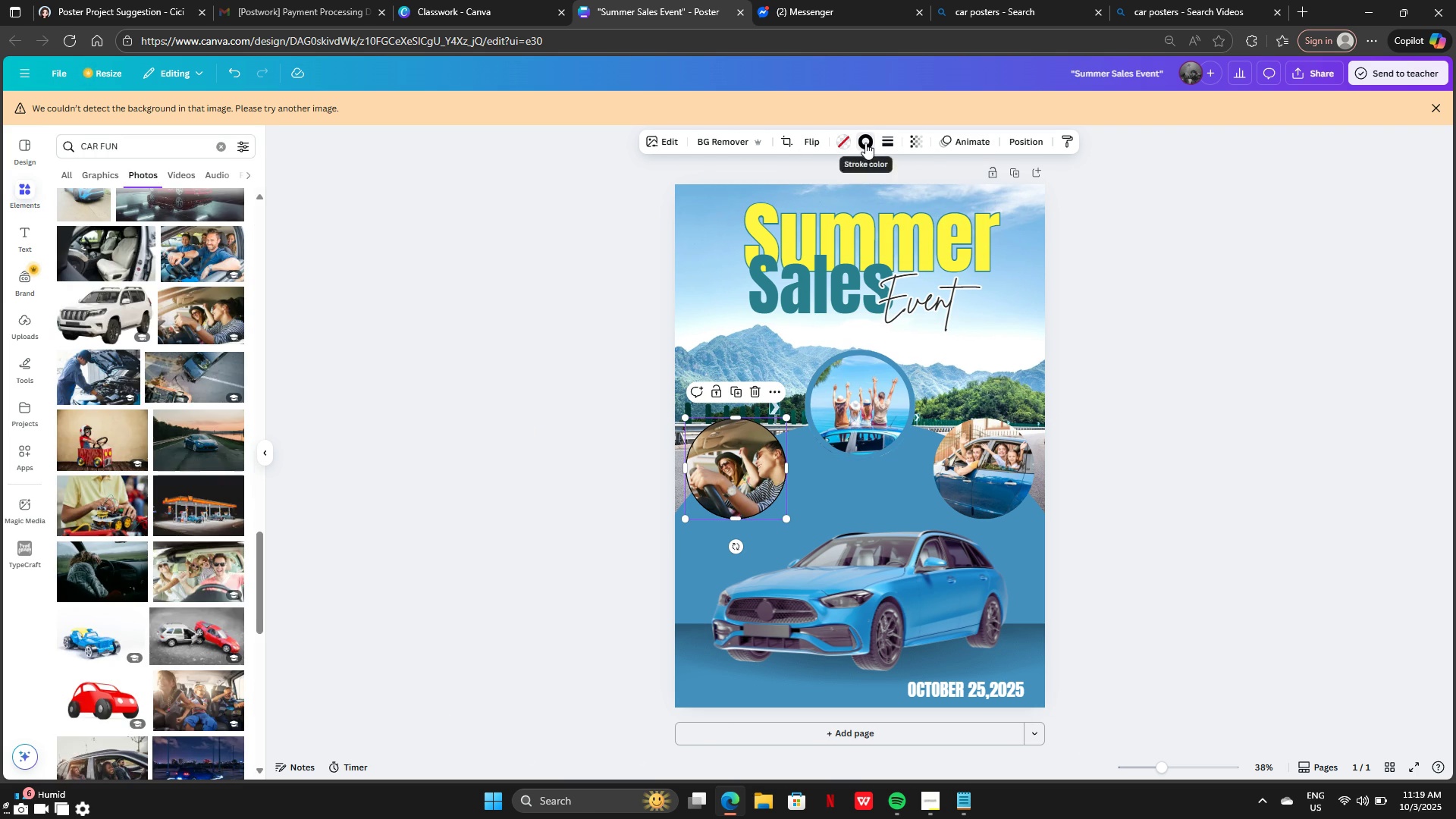 
left_click([865, 143])
 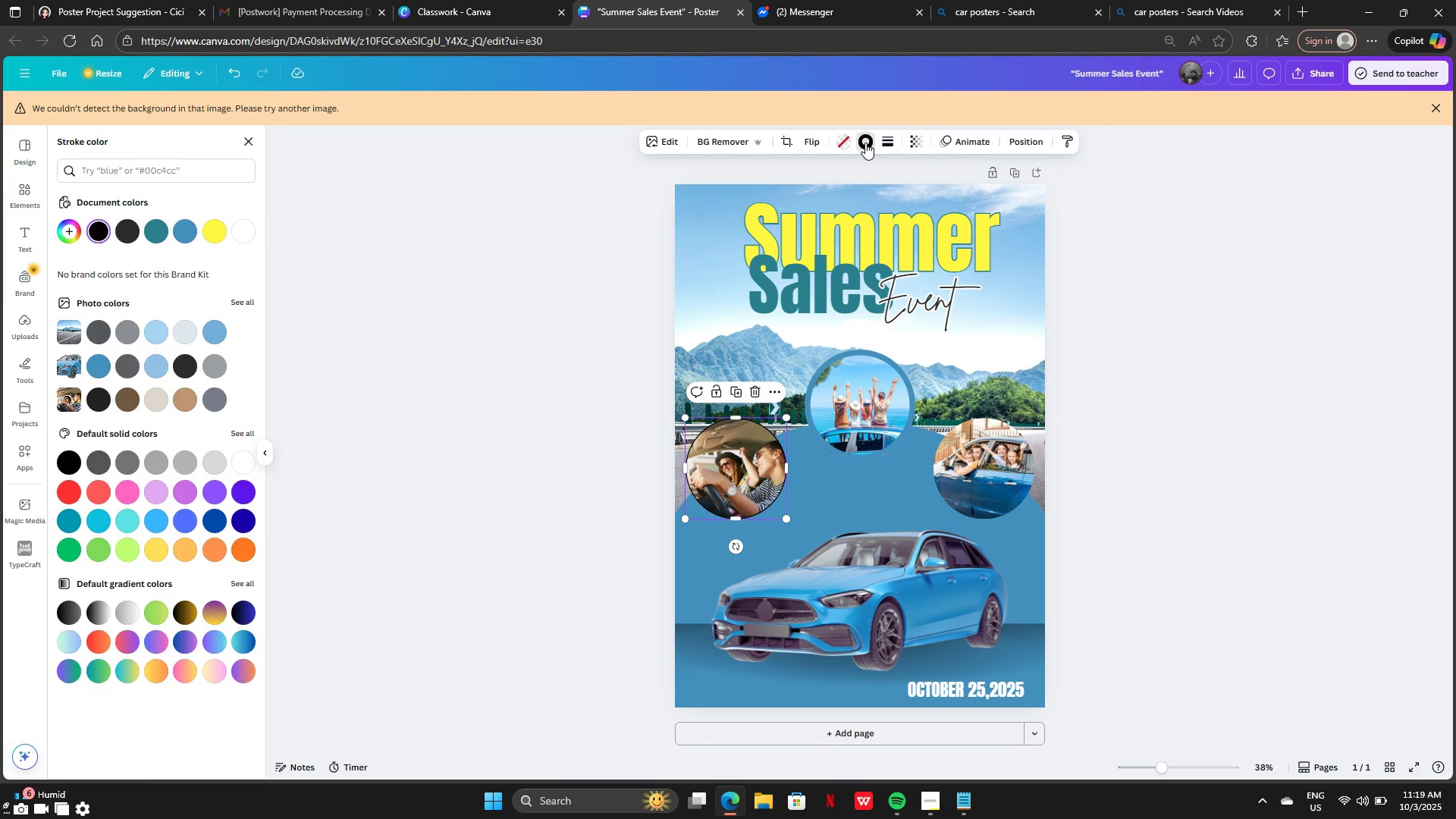 
left_click([865, 143])
 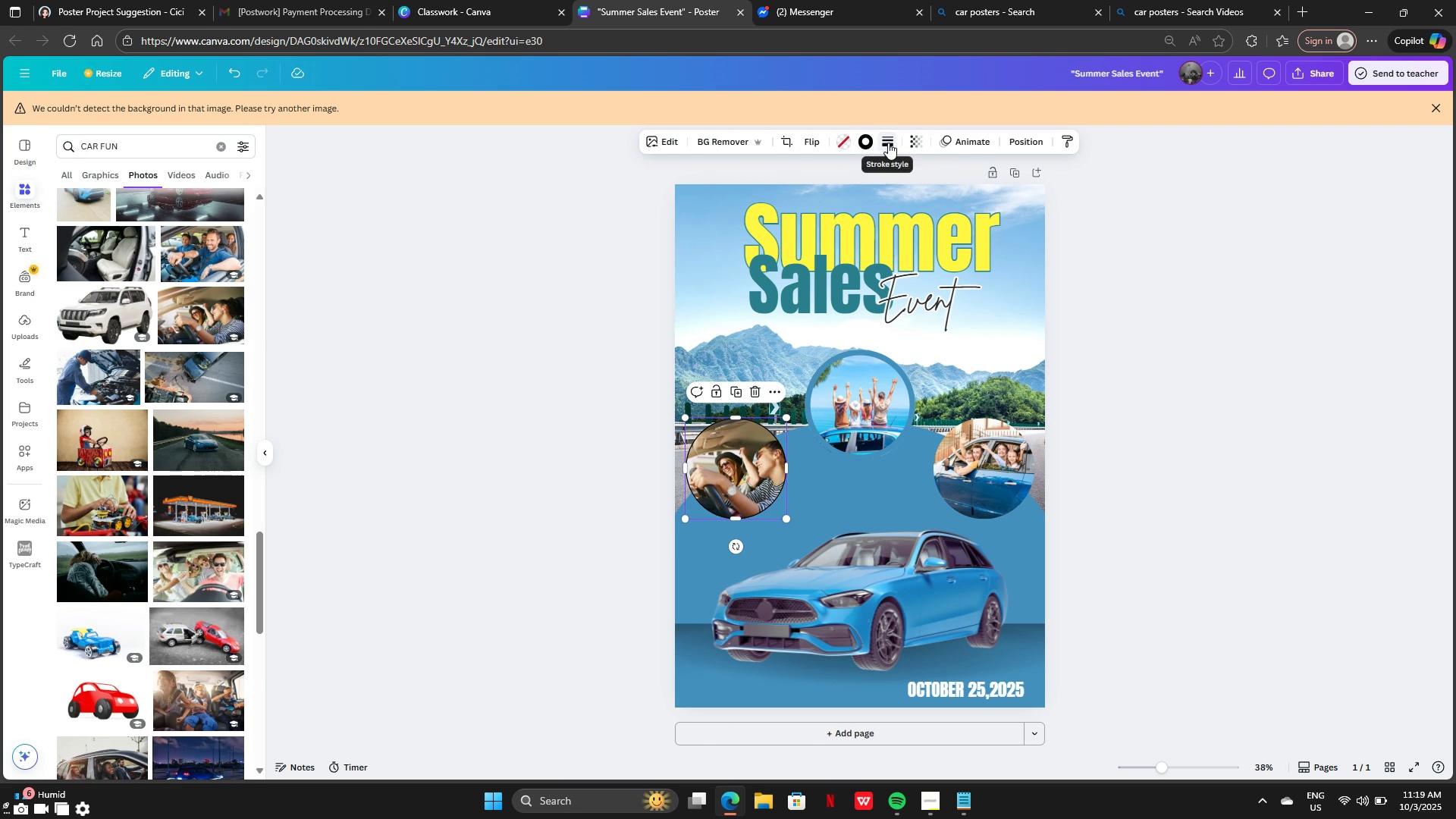 
left_click([888, 143])
 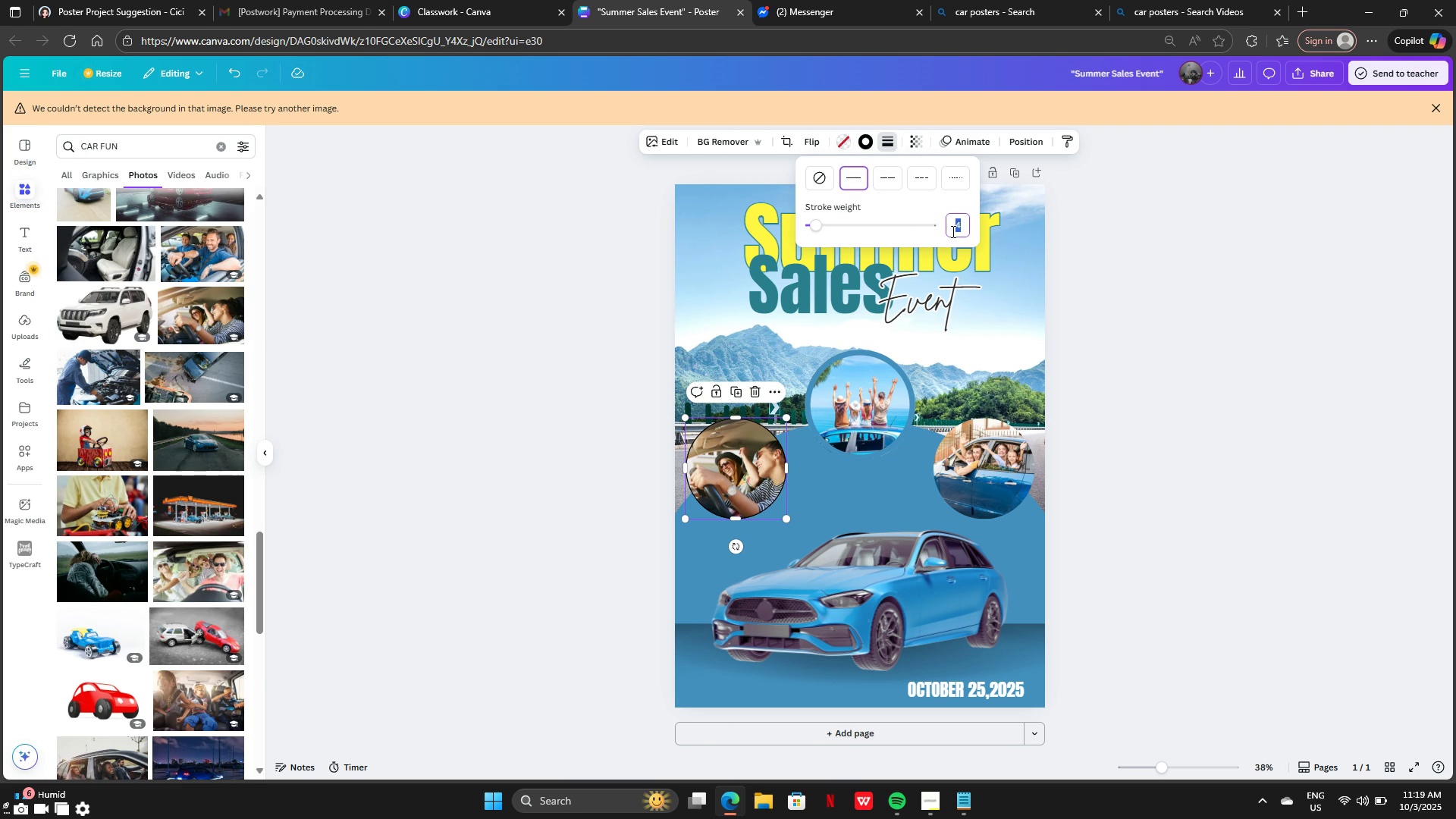 
double_click([953, 231])
 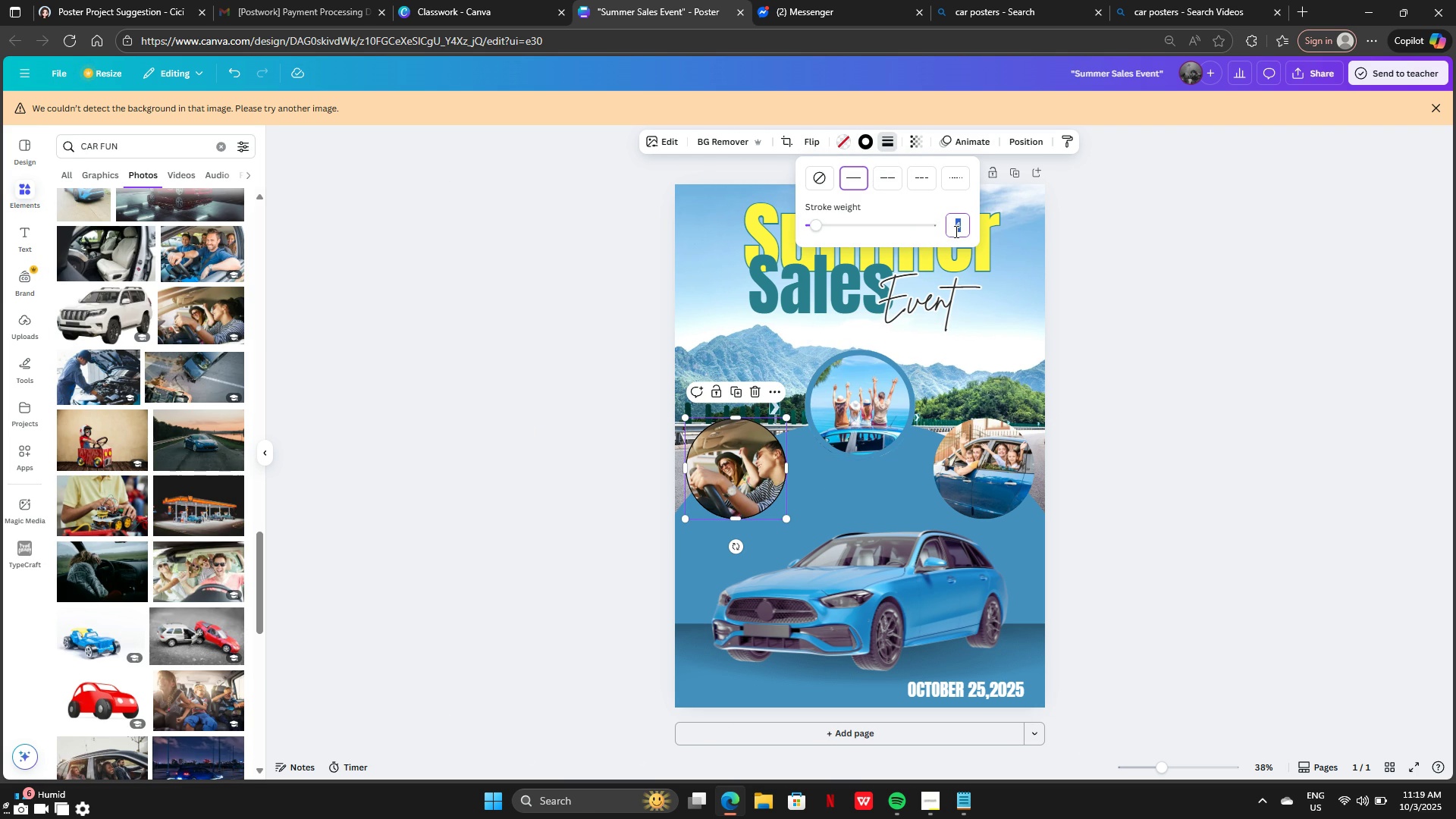 
type(24)
 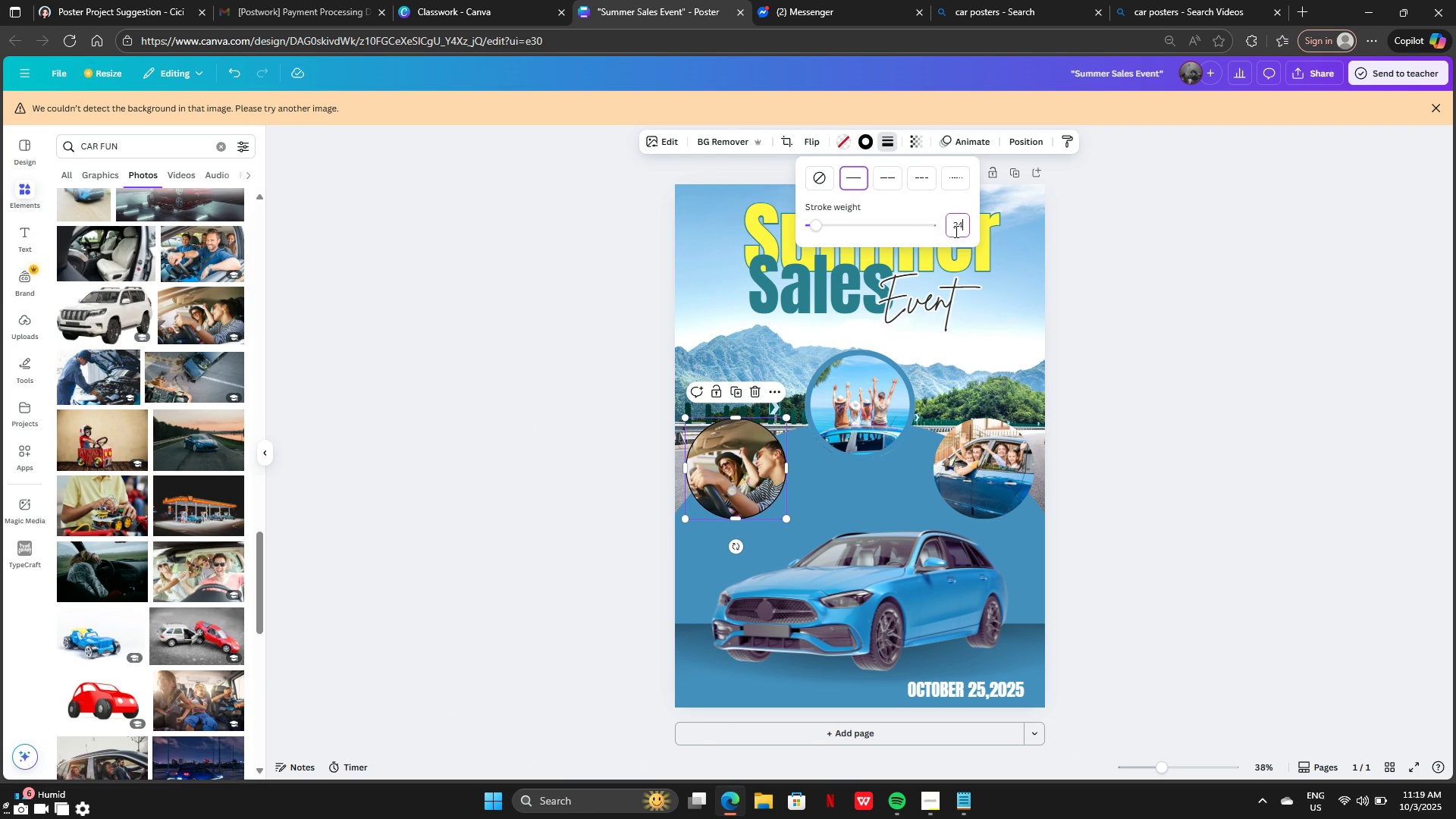 
key(Enter)
 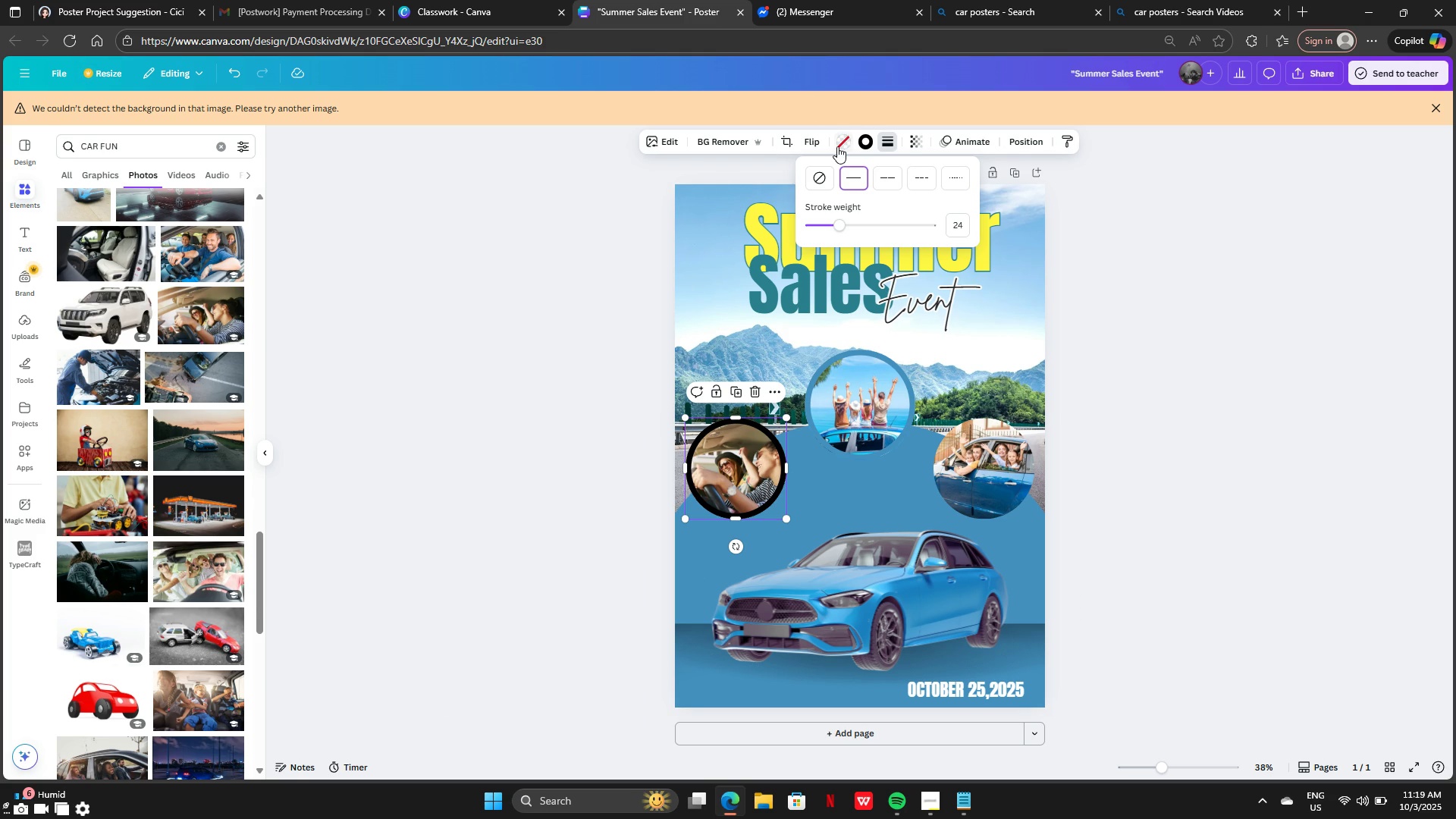 
left_click([864, 144])
 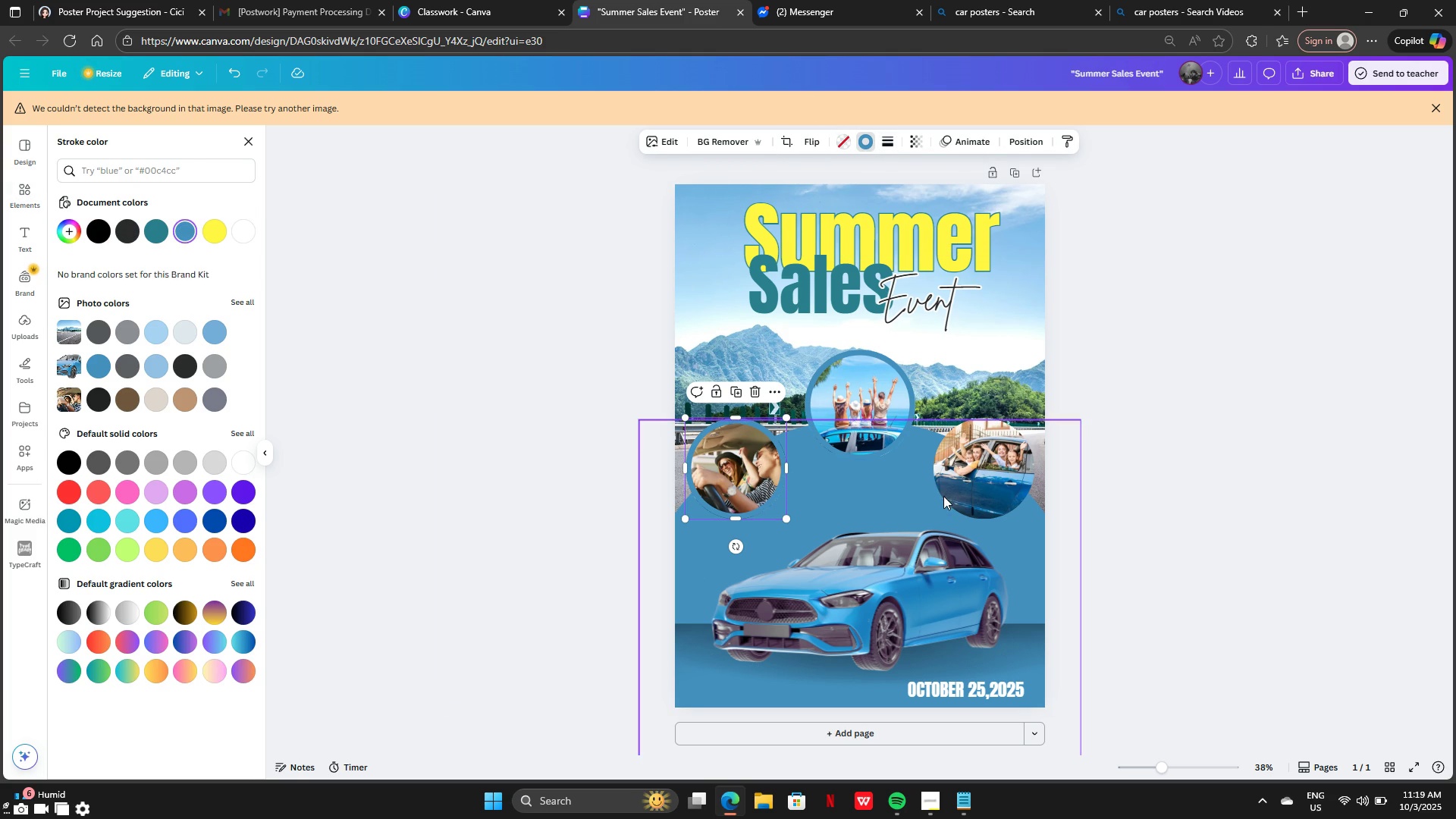 
left_click([965, 507])
 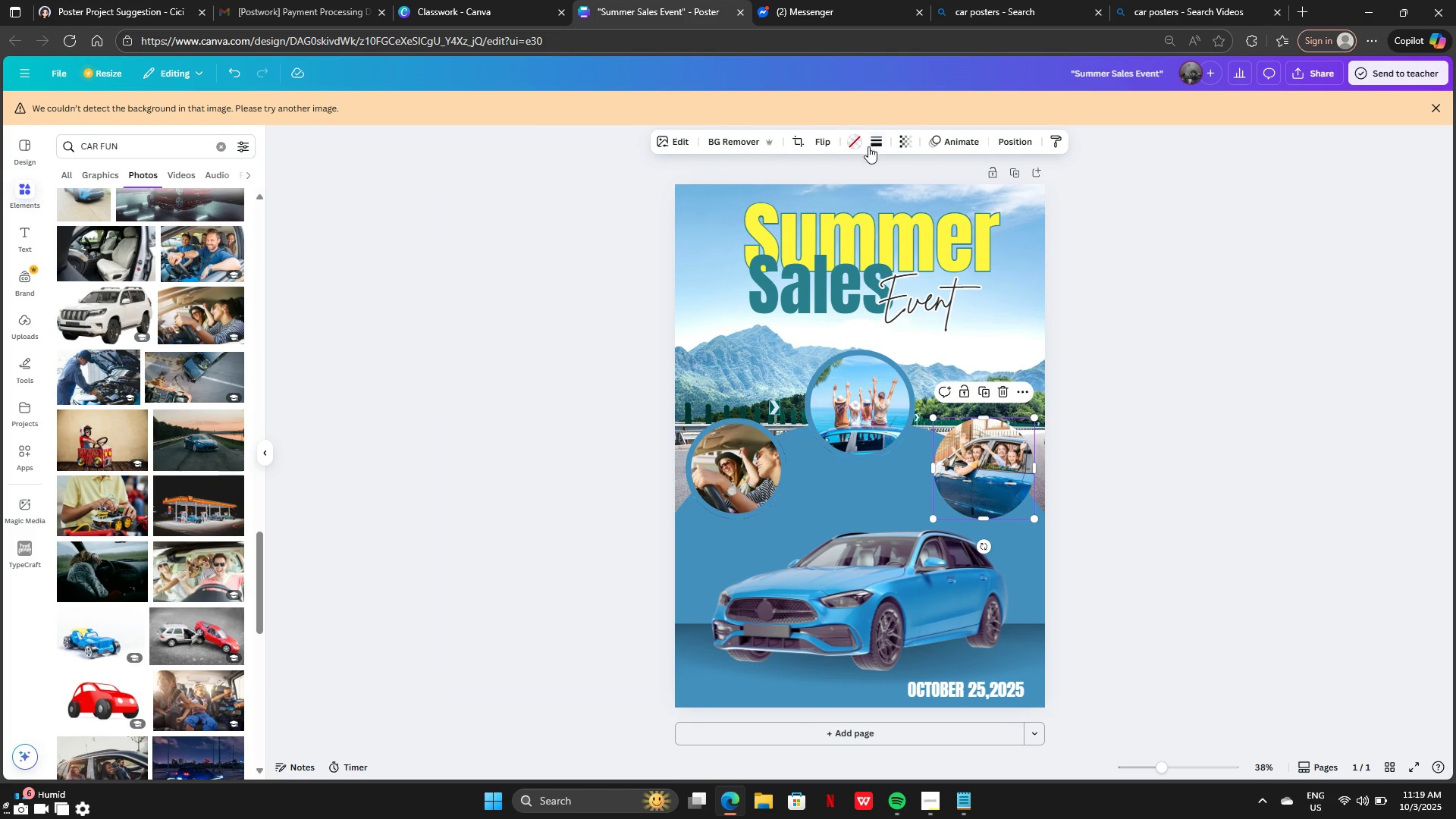 
left_click([870, 143])
 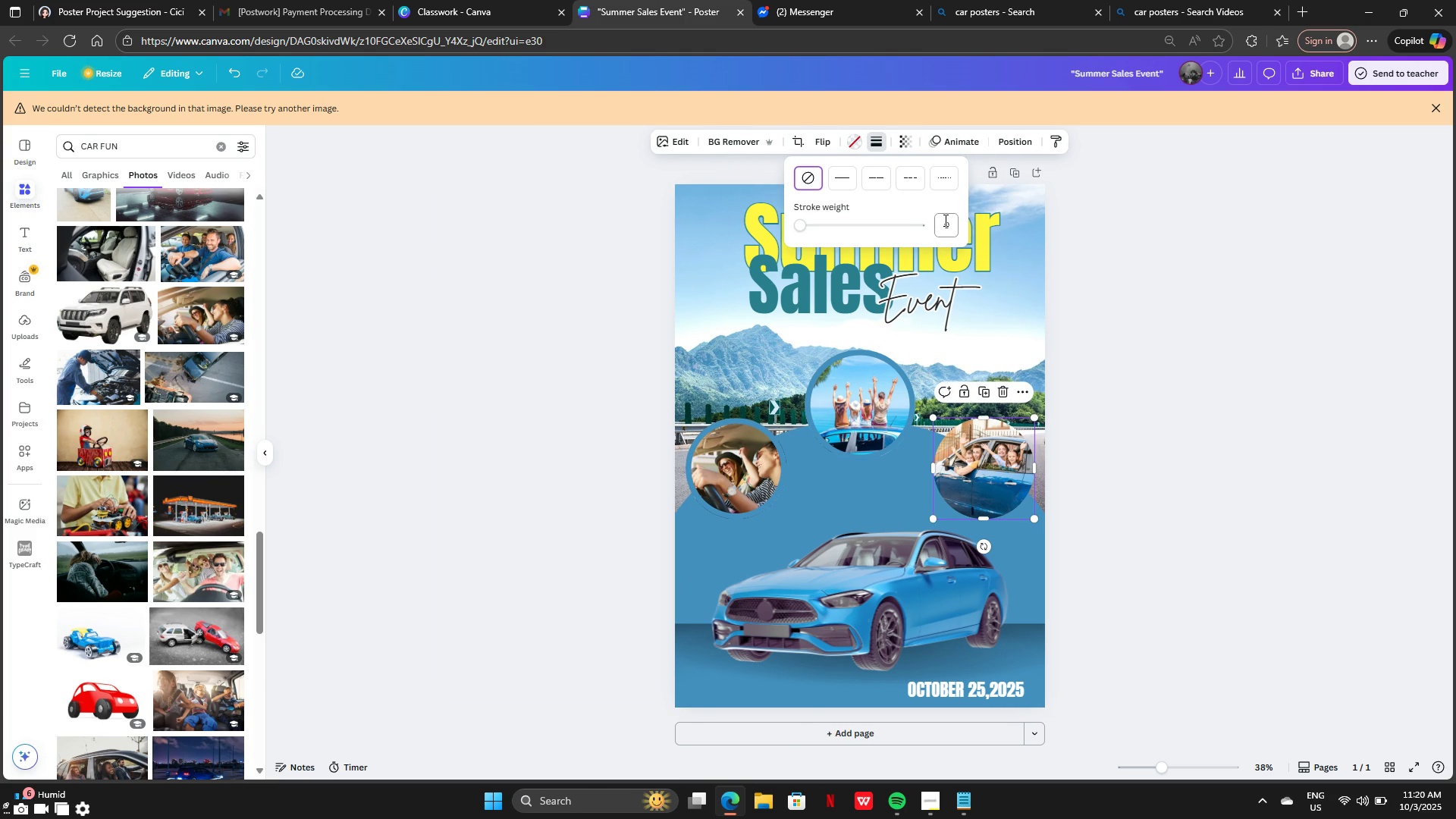 
left_click([953, 225])
 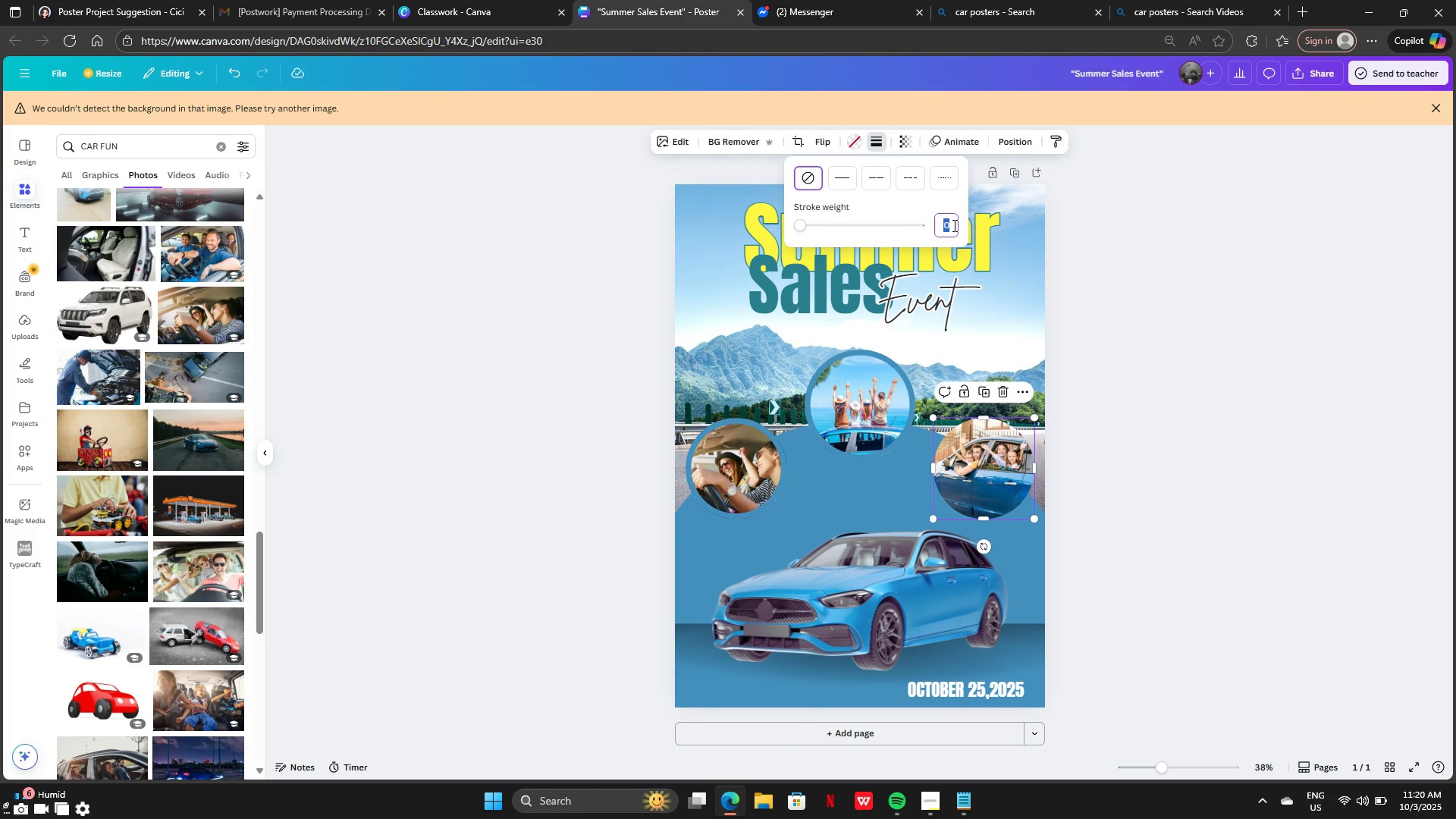 
type(24)
 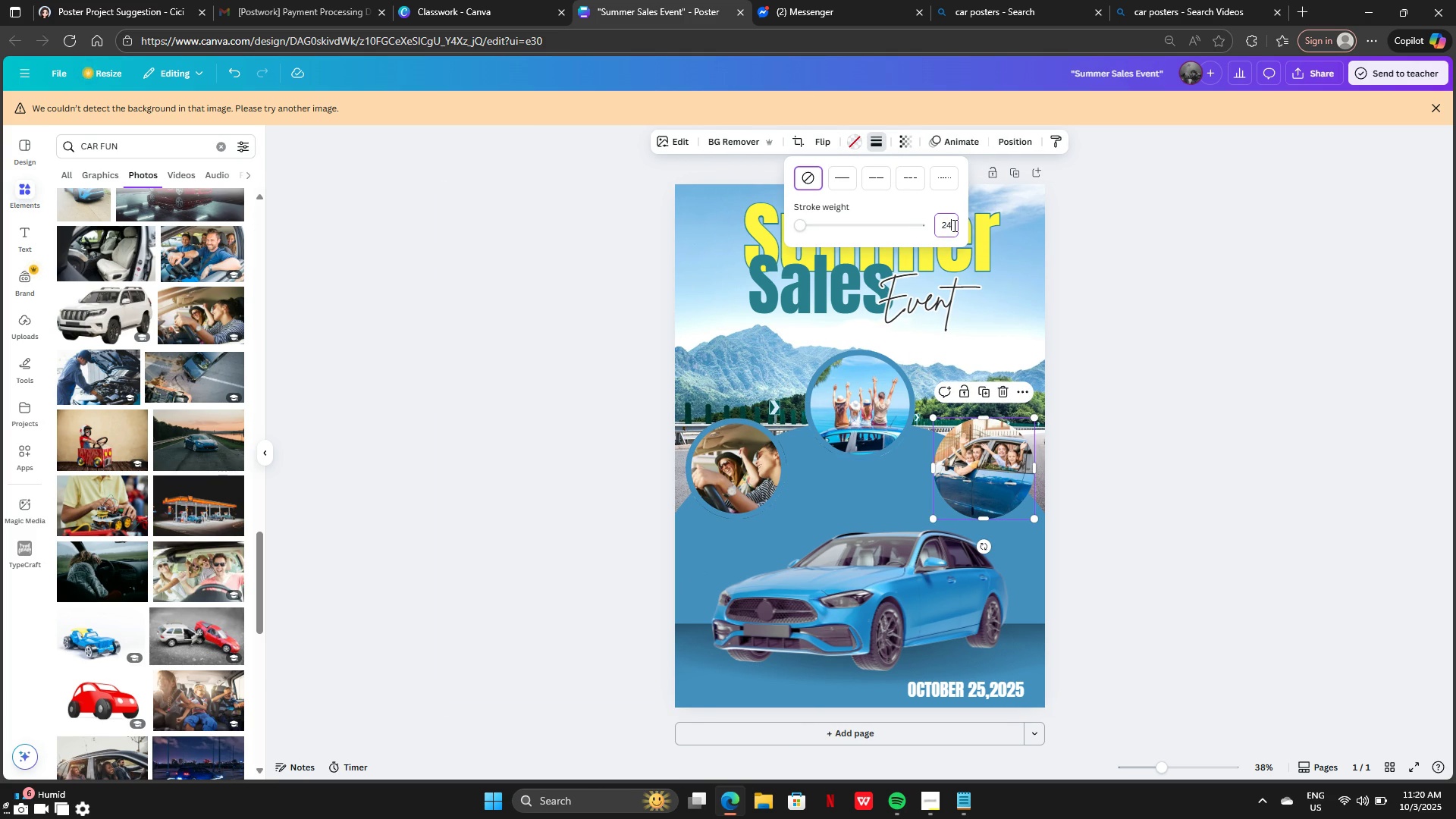 
key(Enter)
 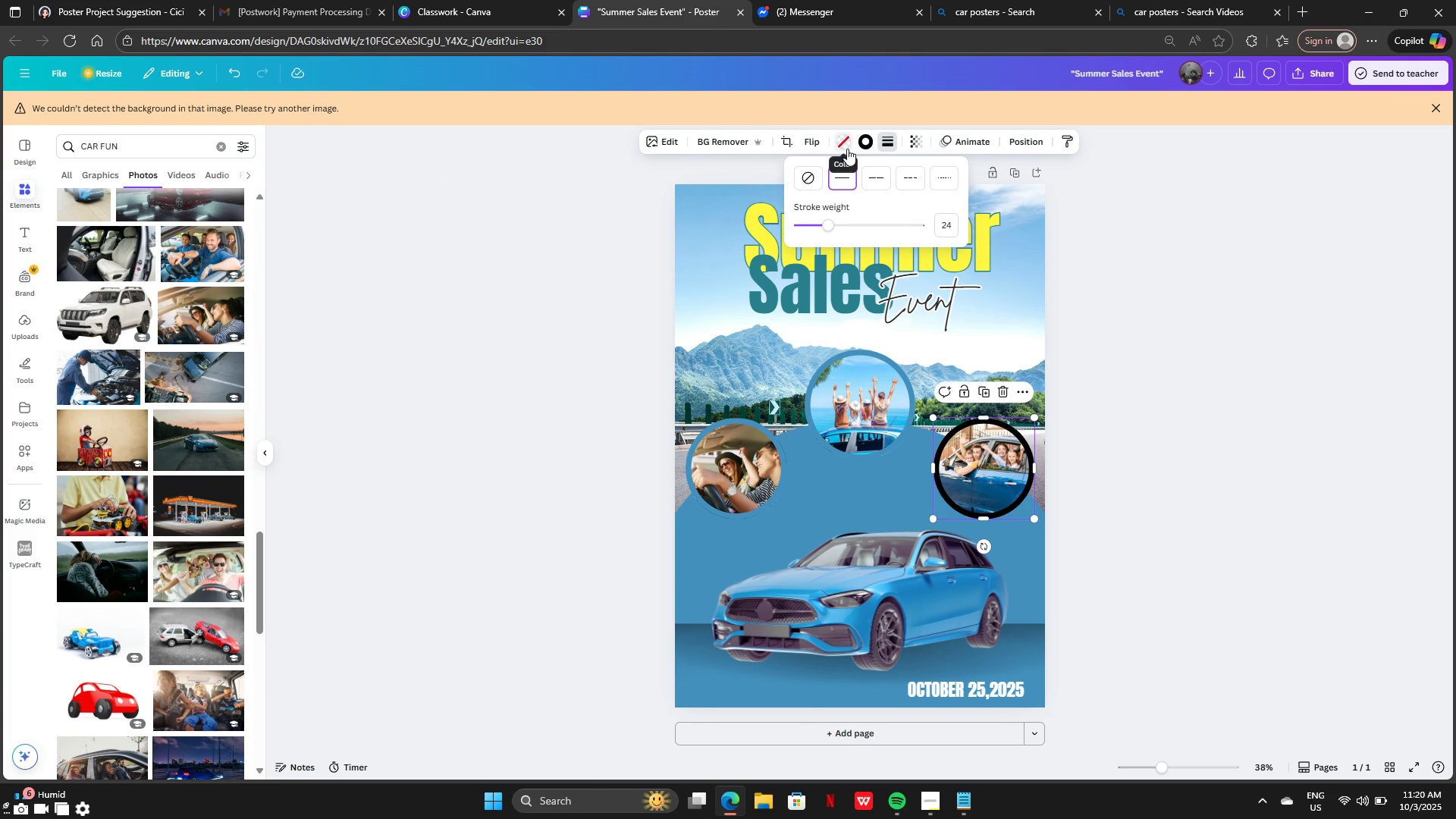 
left_click([873, 138])
 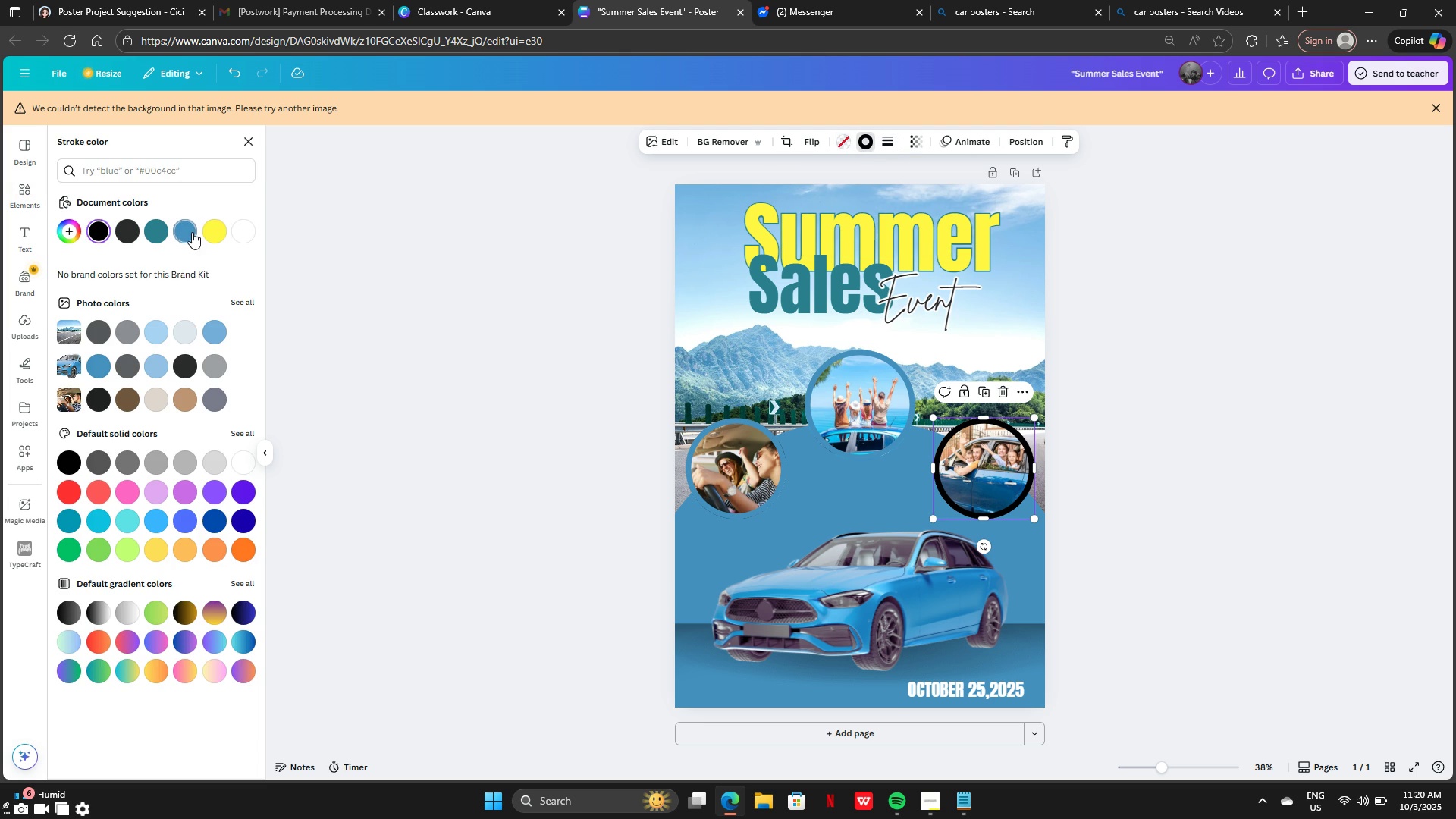 
left_click([192, 232])
 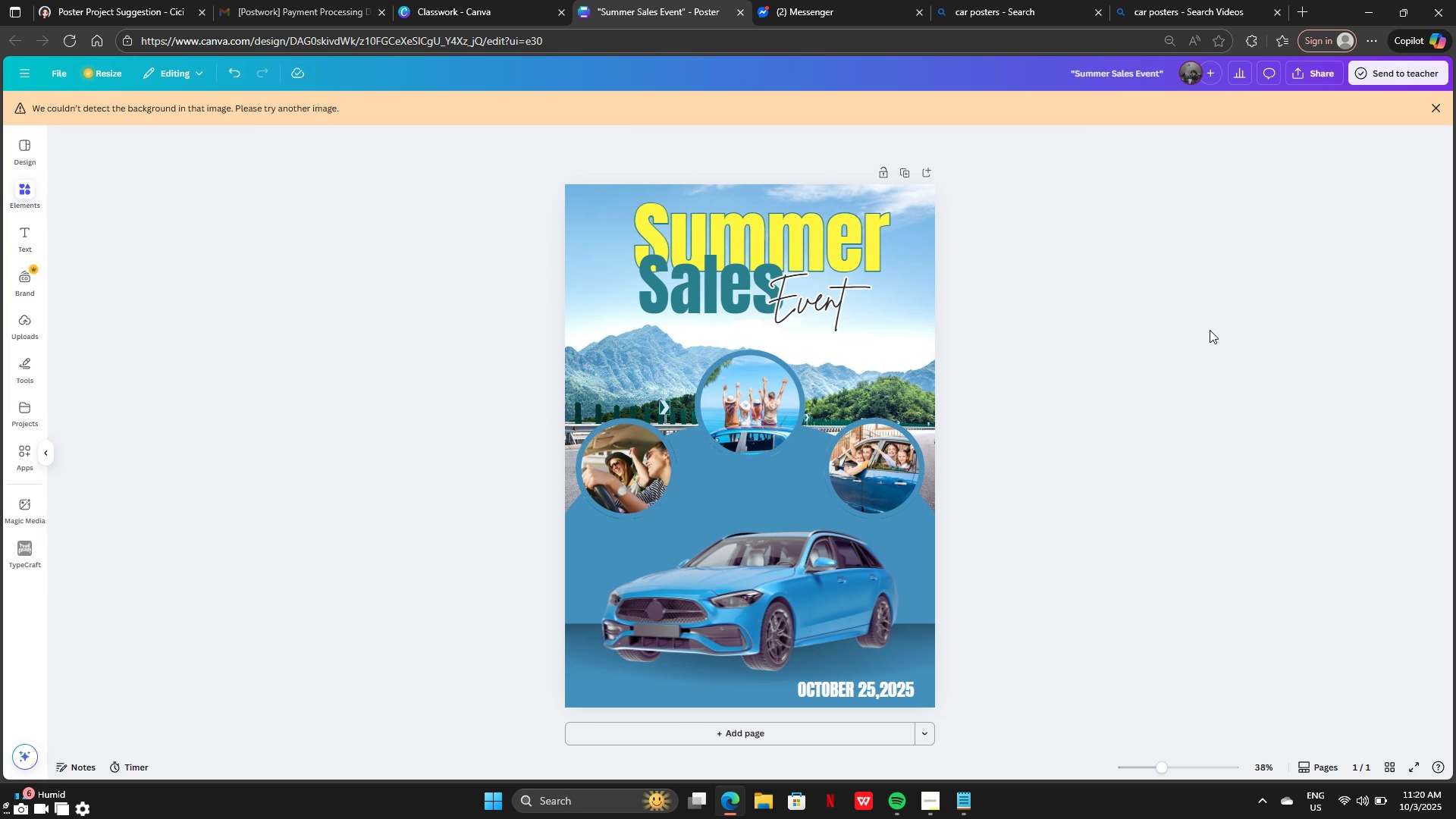 
wait(11.26)
 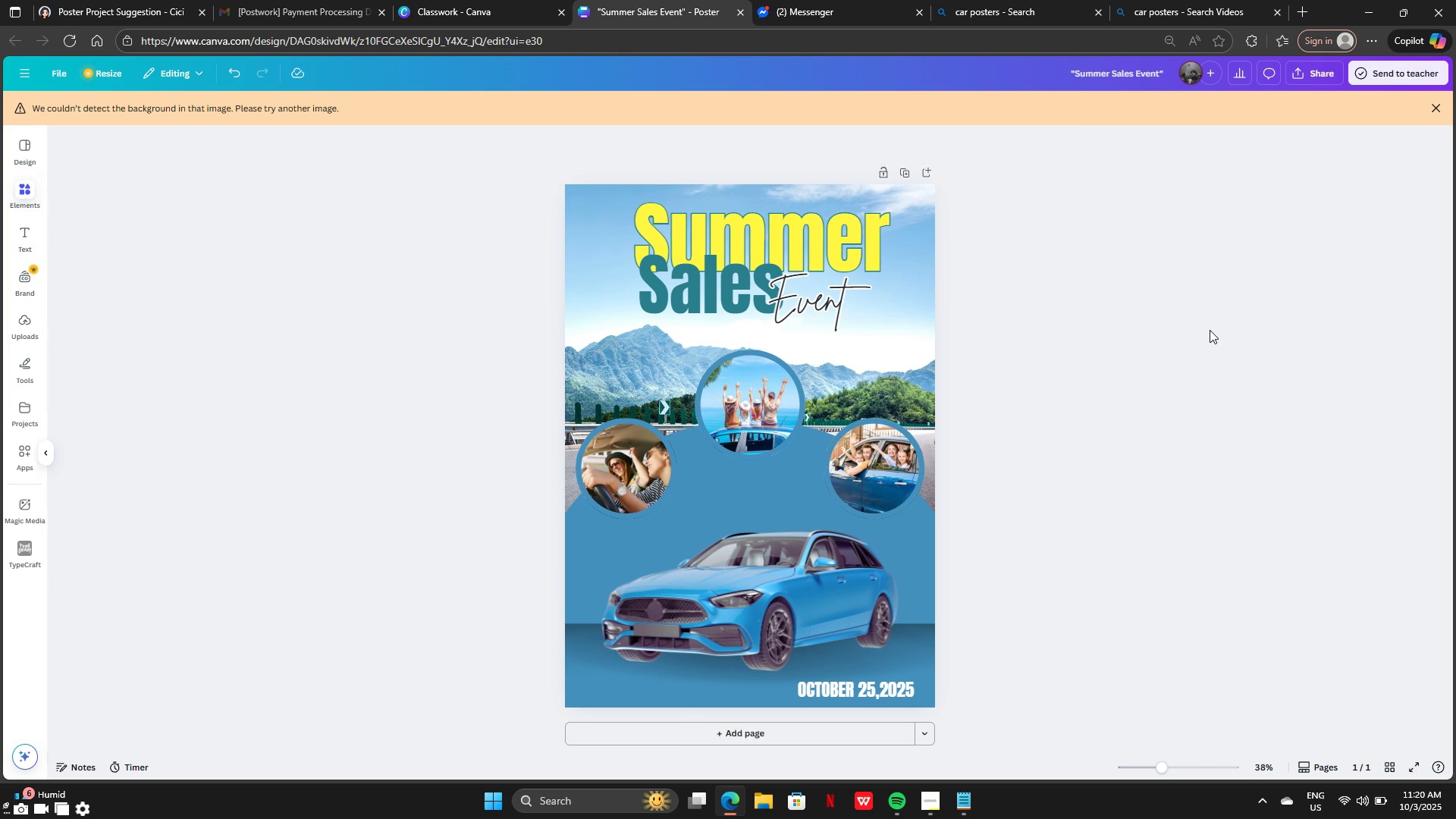 
left_click([863, 580])